 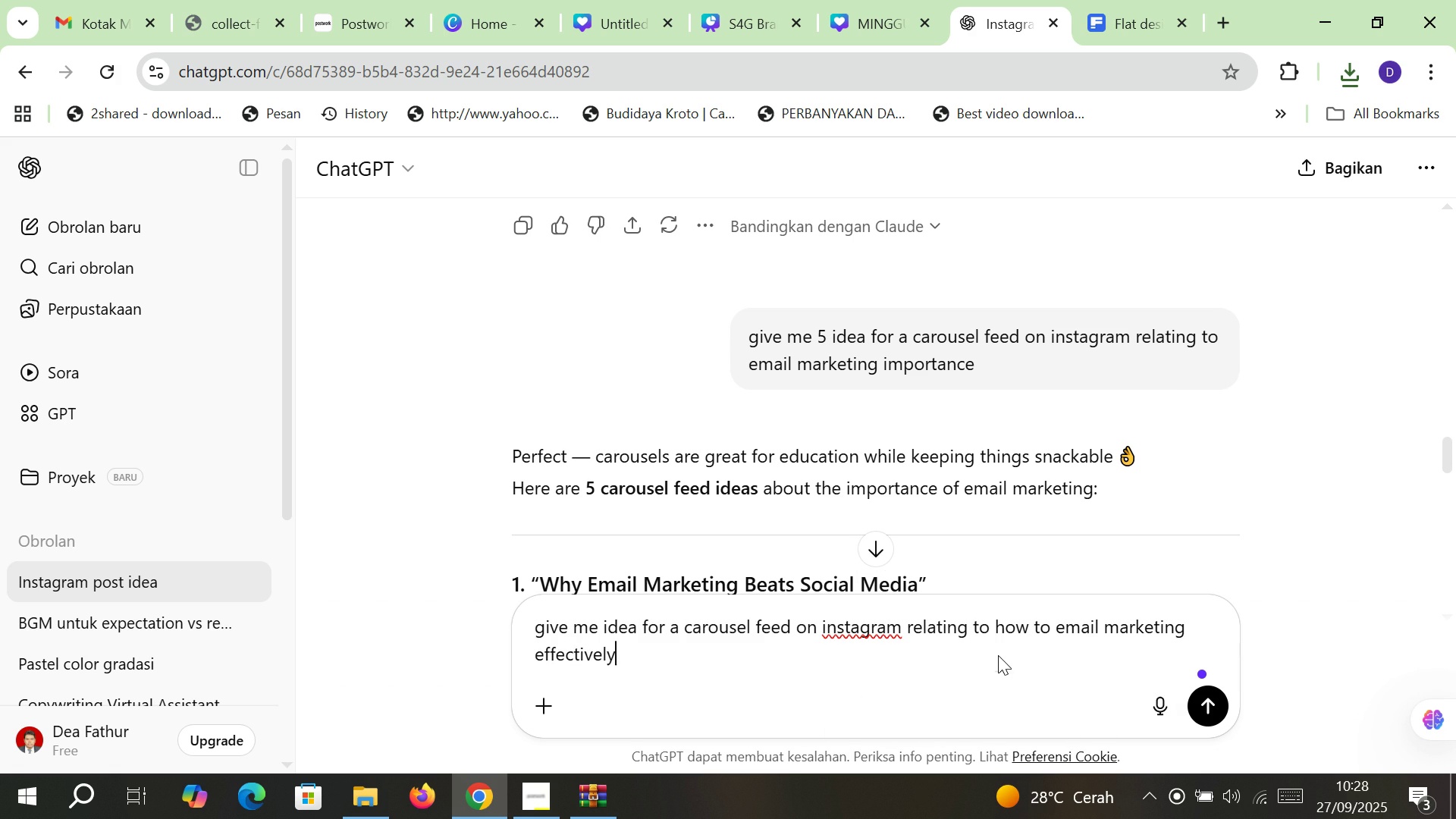 
key(Enter)
 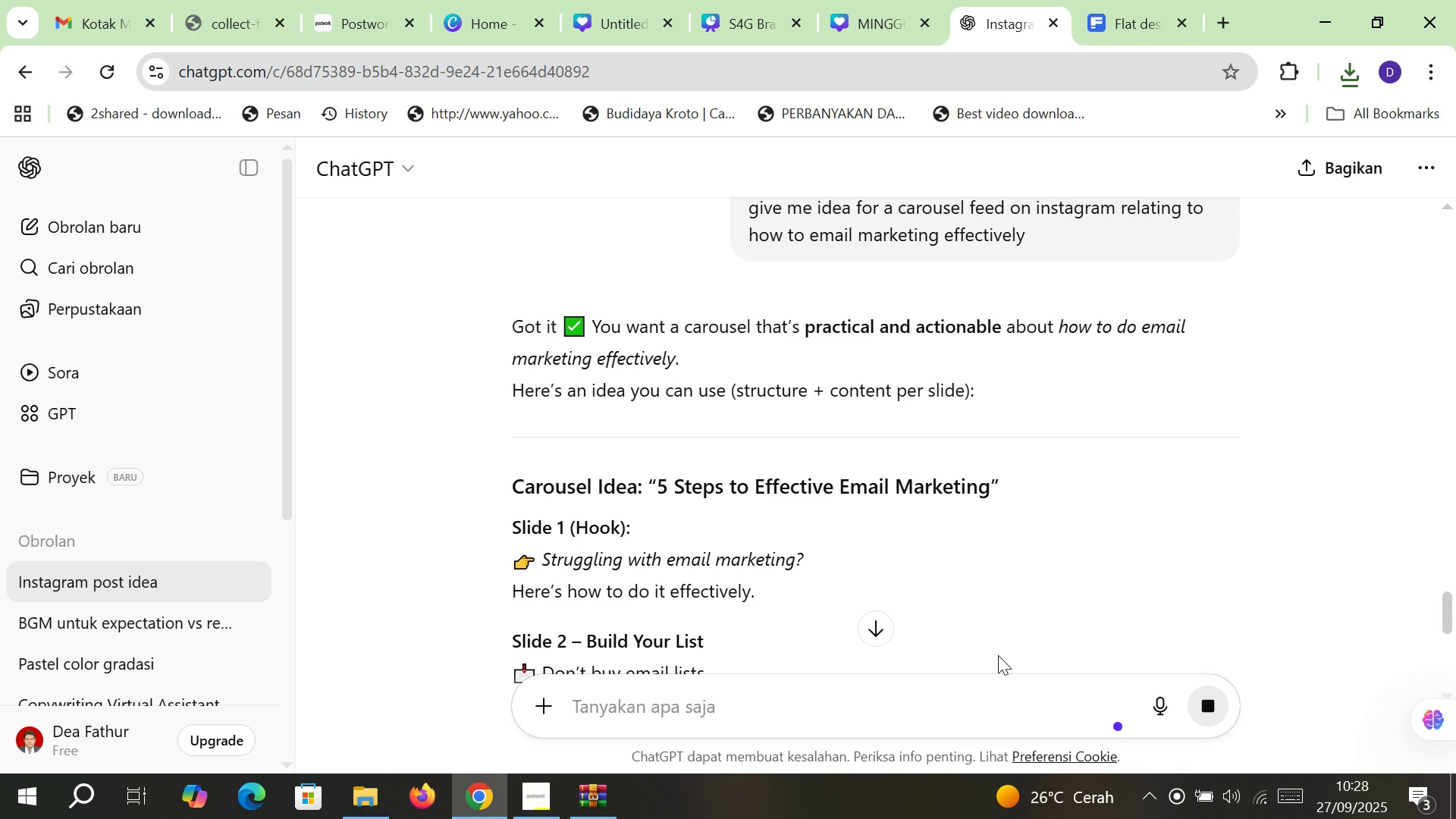 
wait(9.24)
 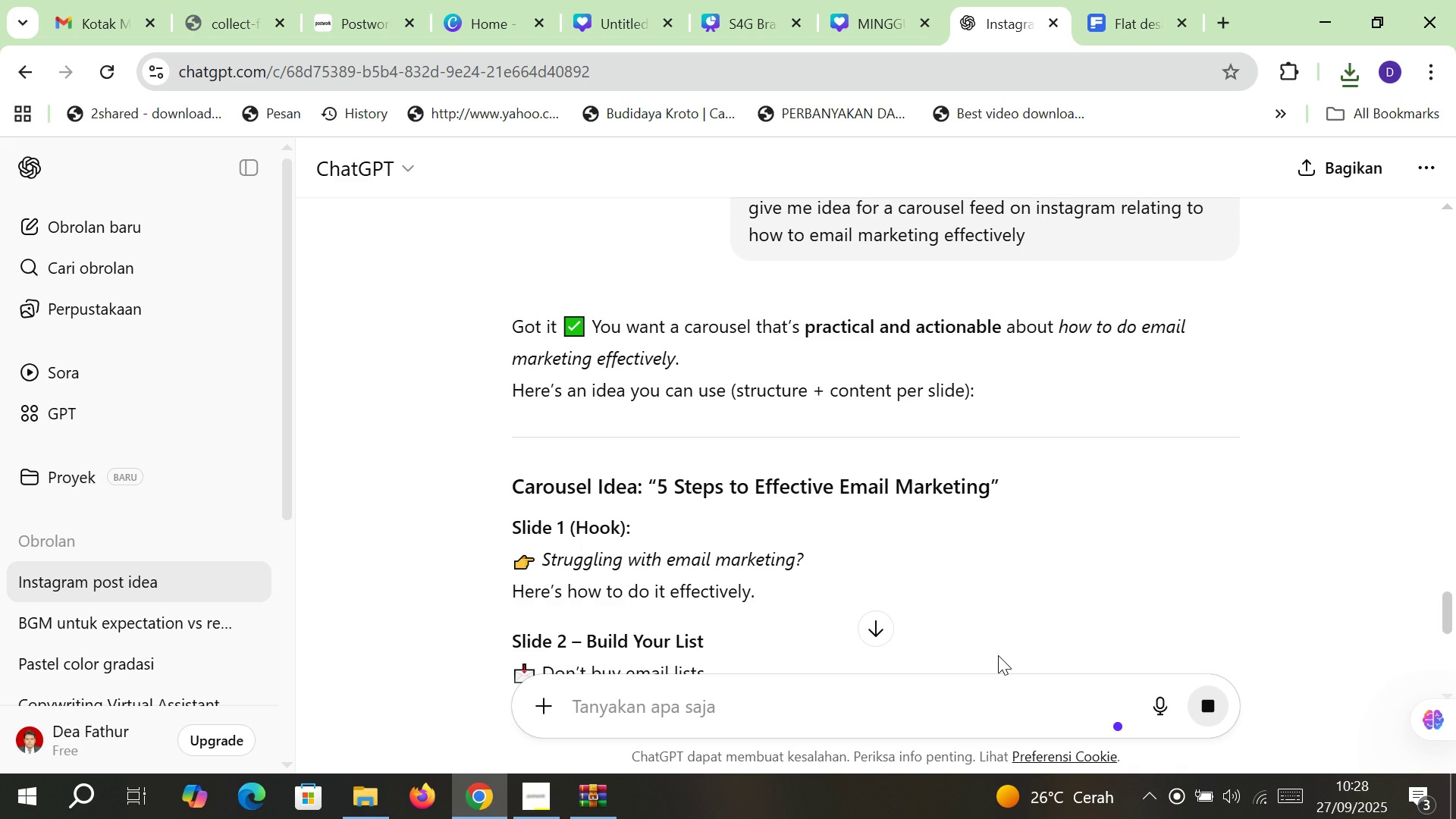 
left_click([1130, 14])
 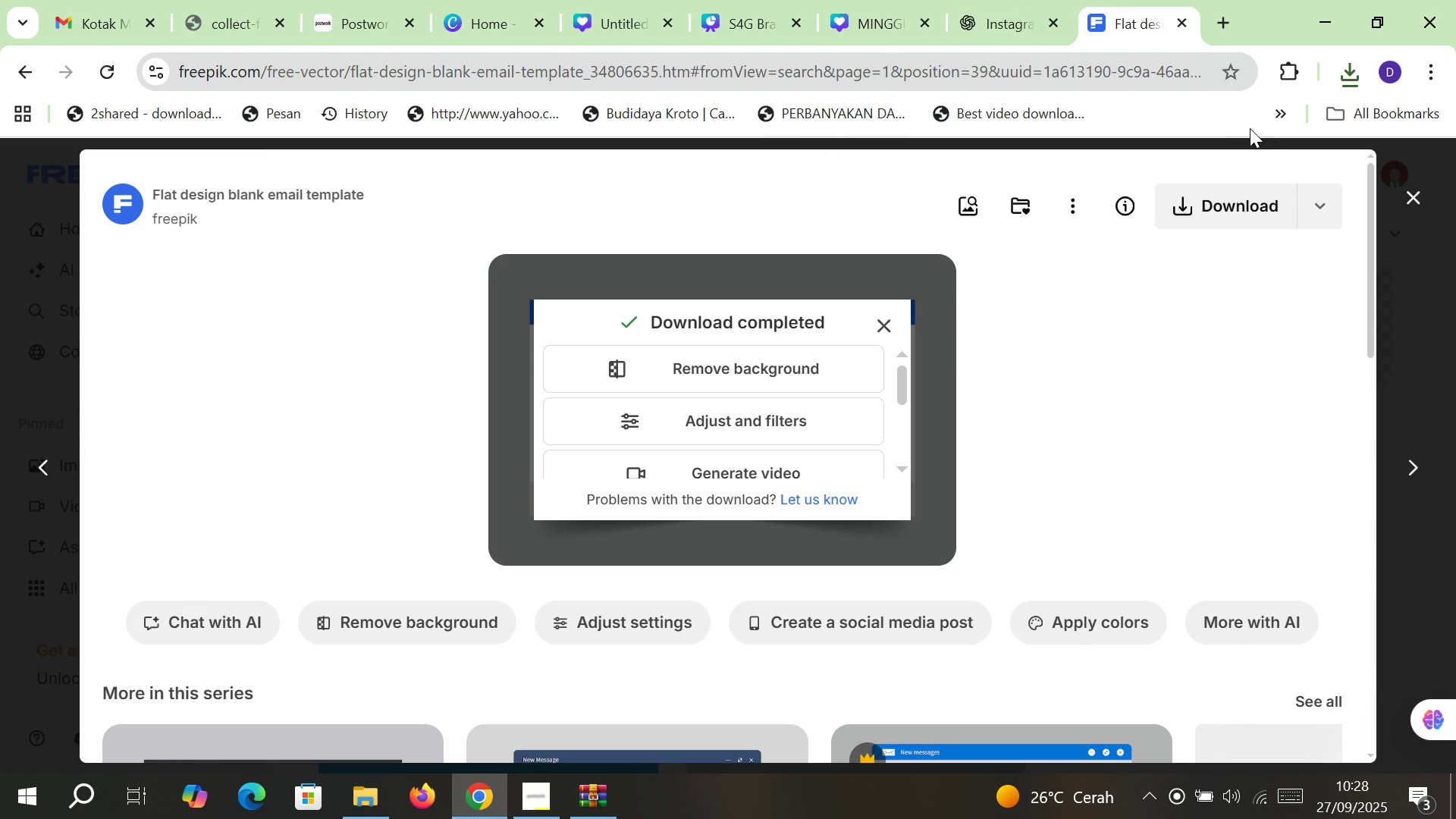 
left_click([886, 0])
 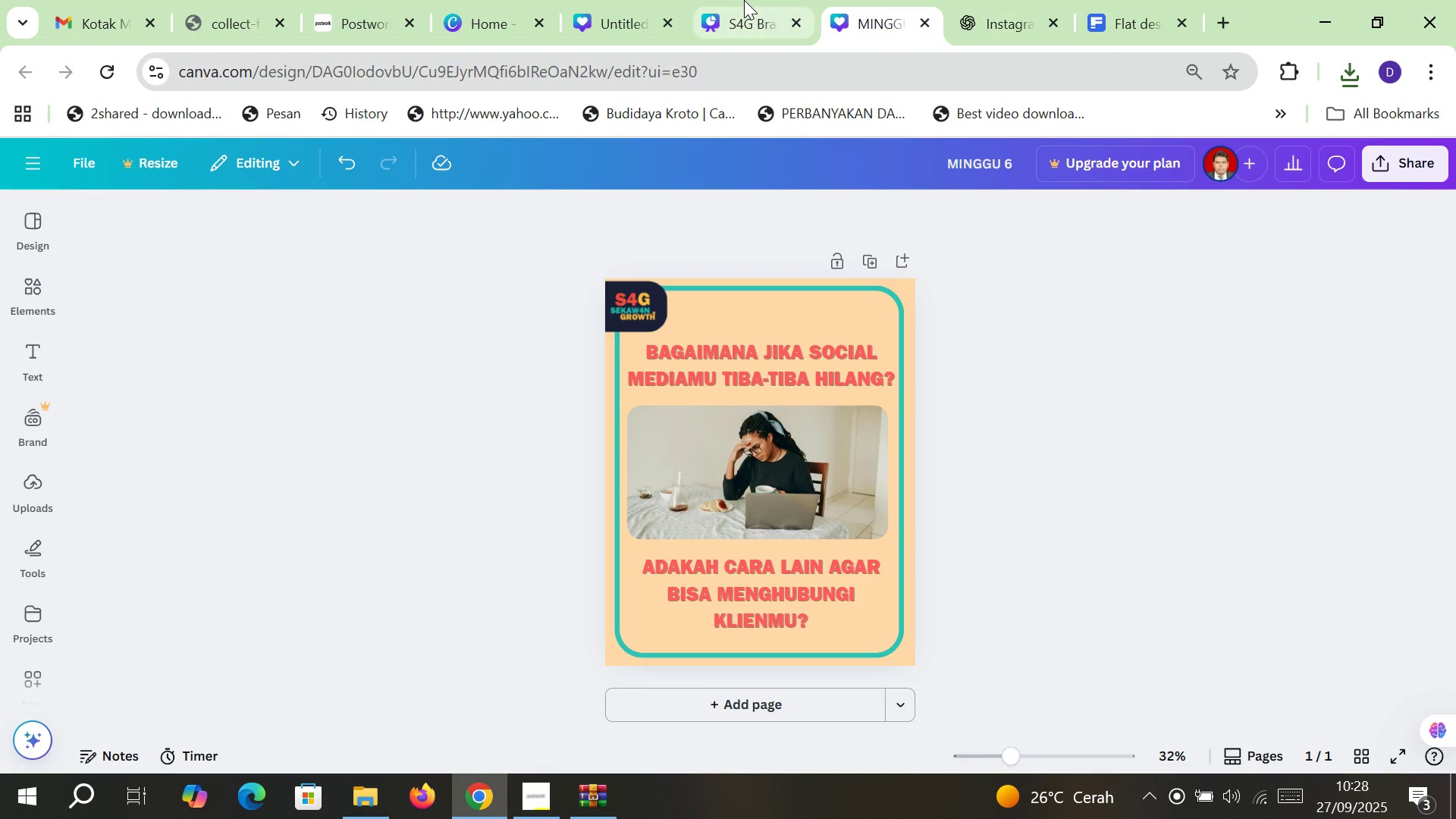 
left_click([744, 0])
 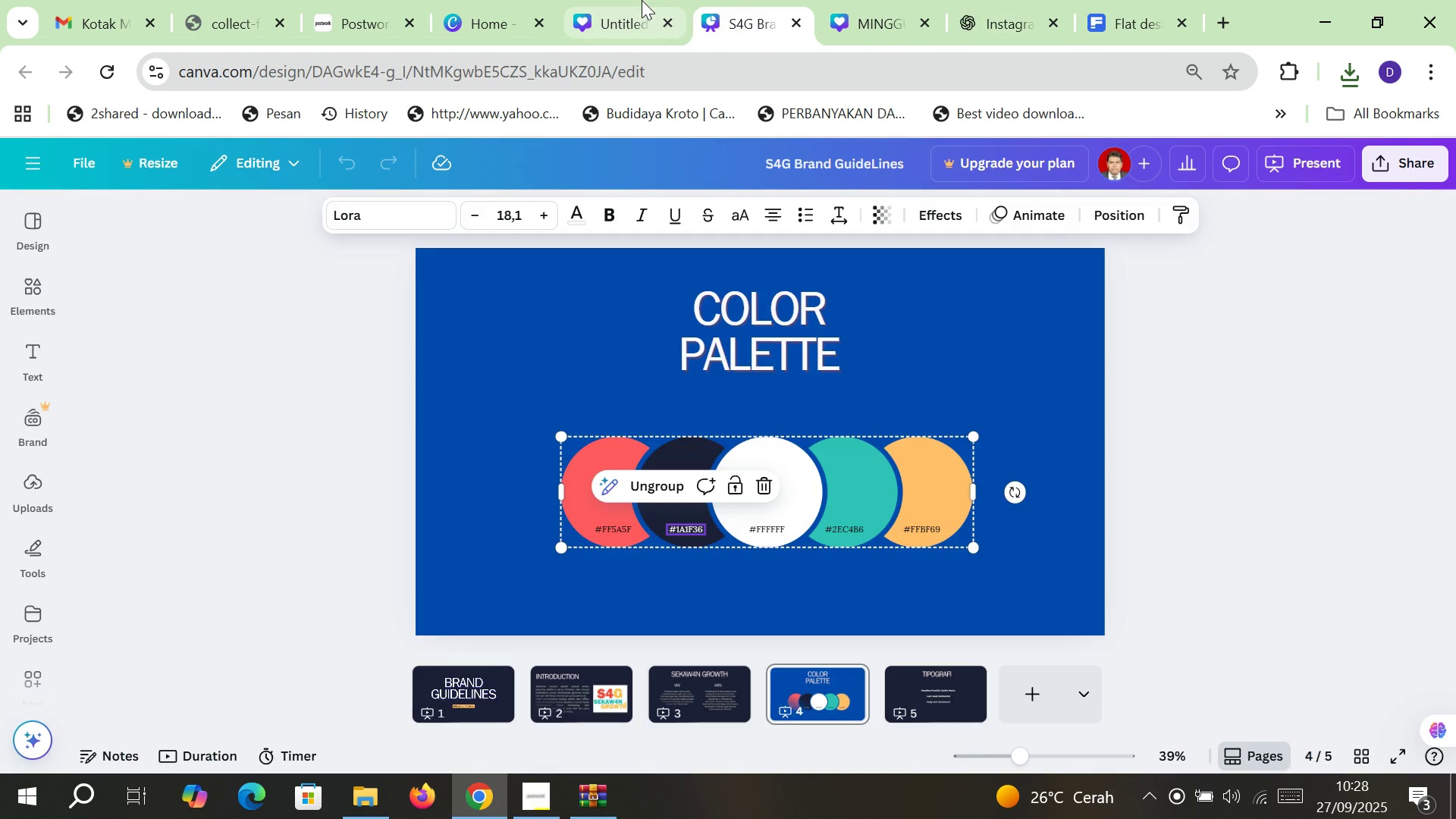 
left_click([640, 0])
 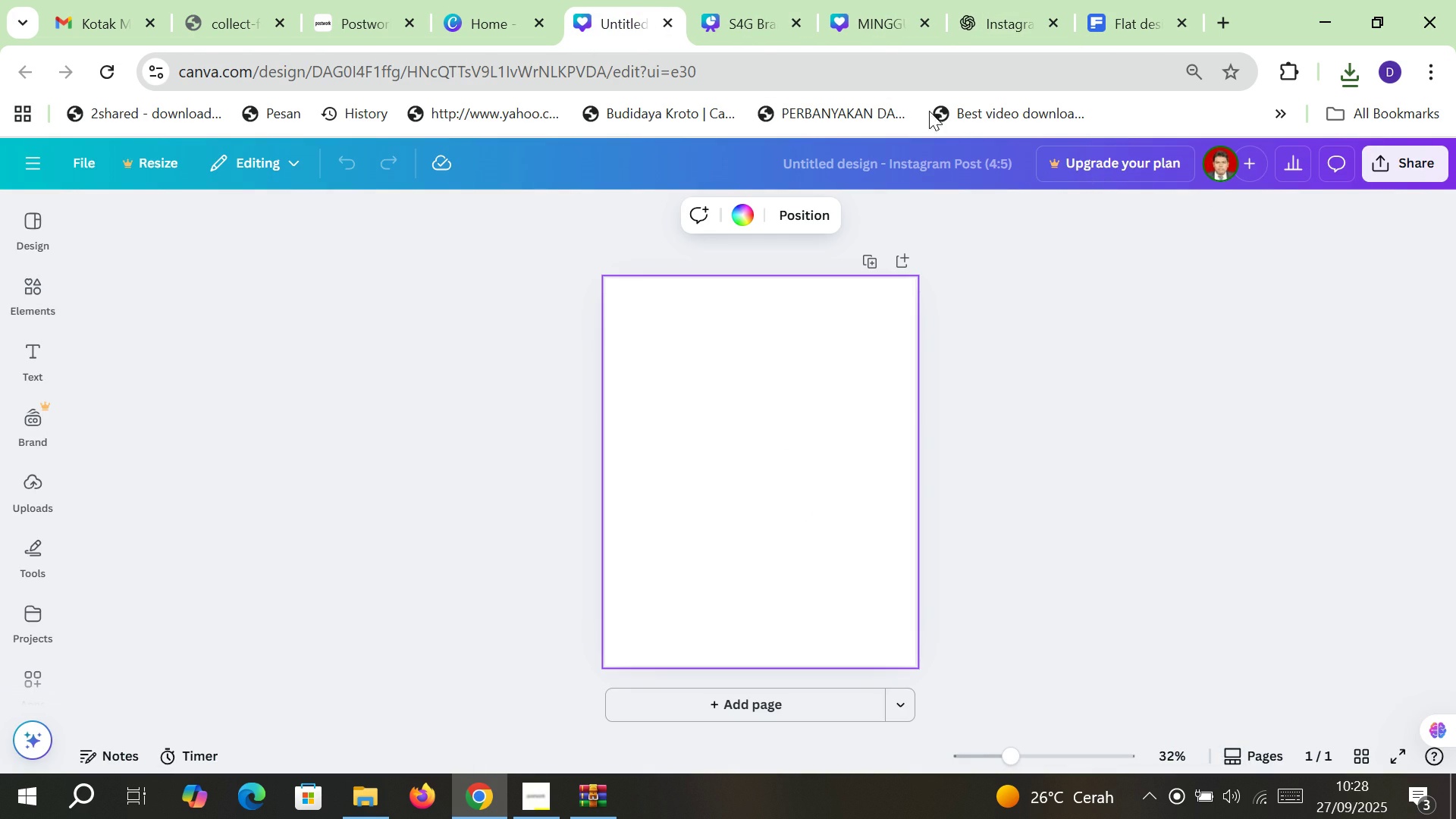 
left_click([774, 0])
 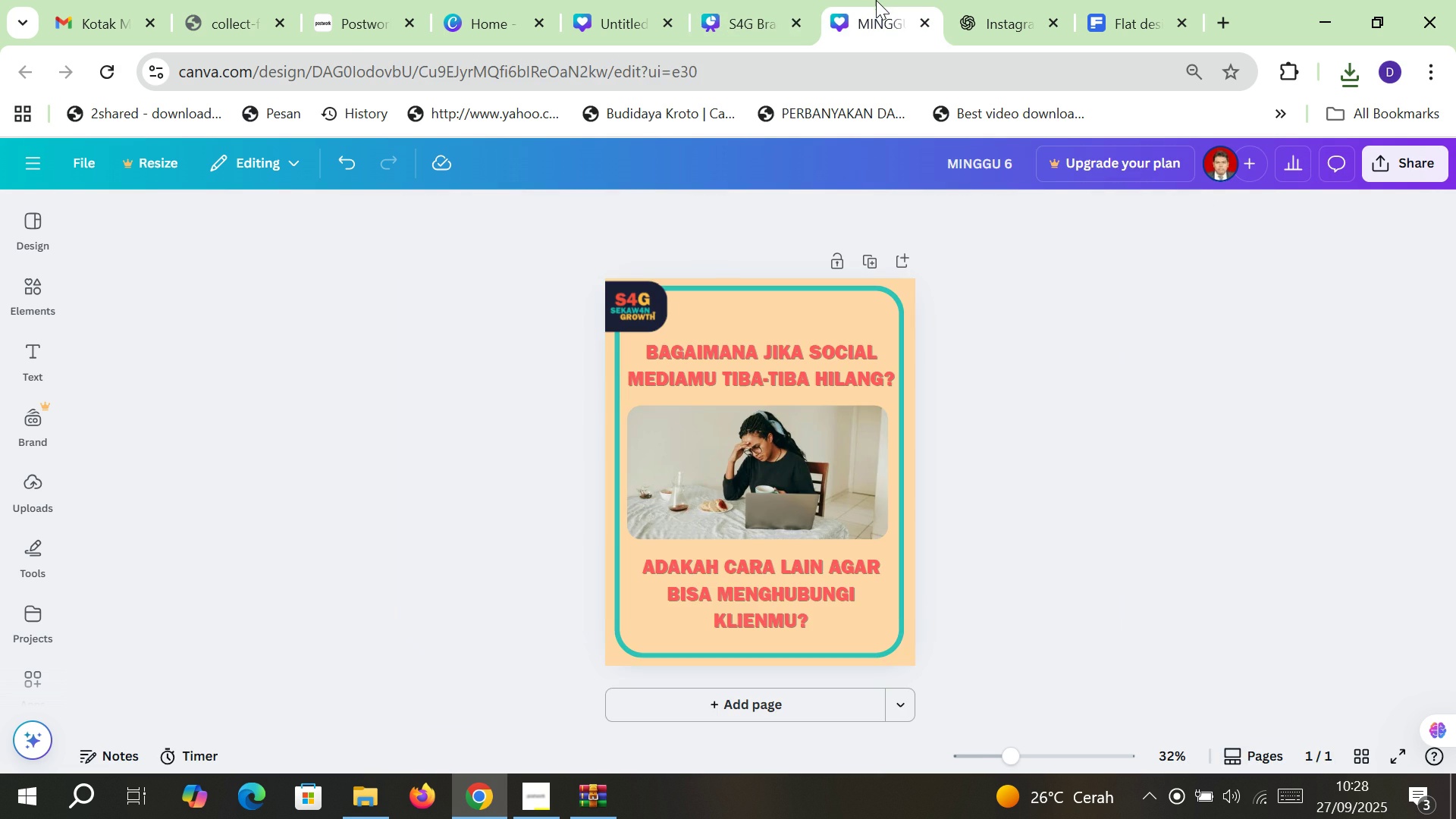 
left_click([876, 0])
 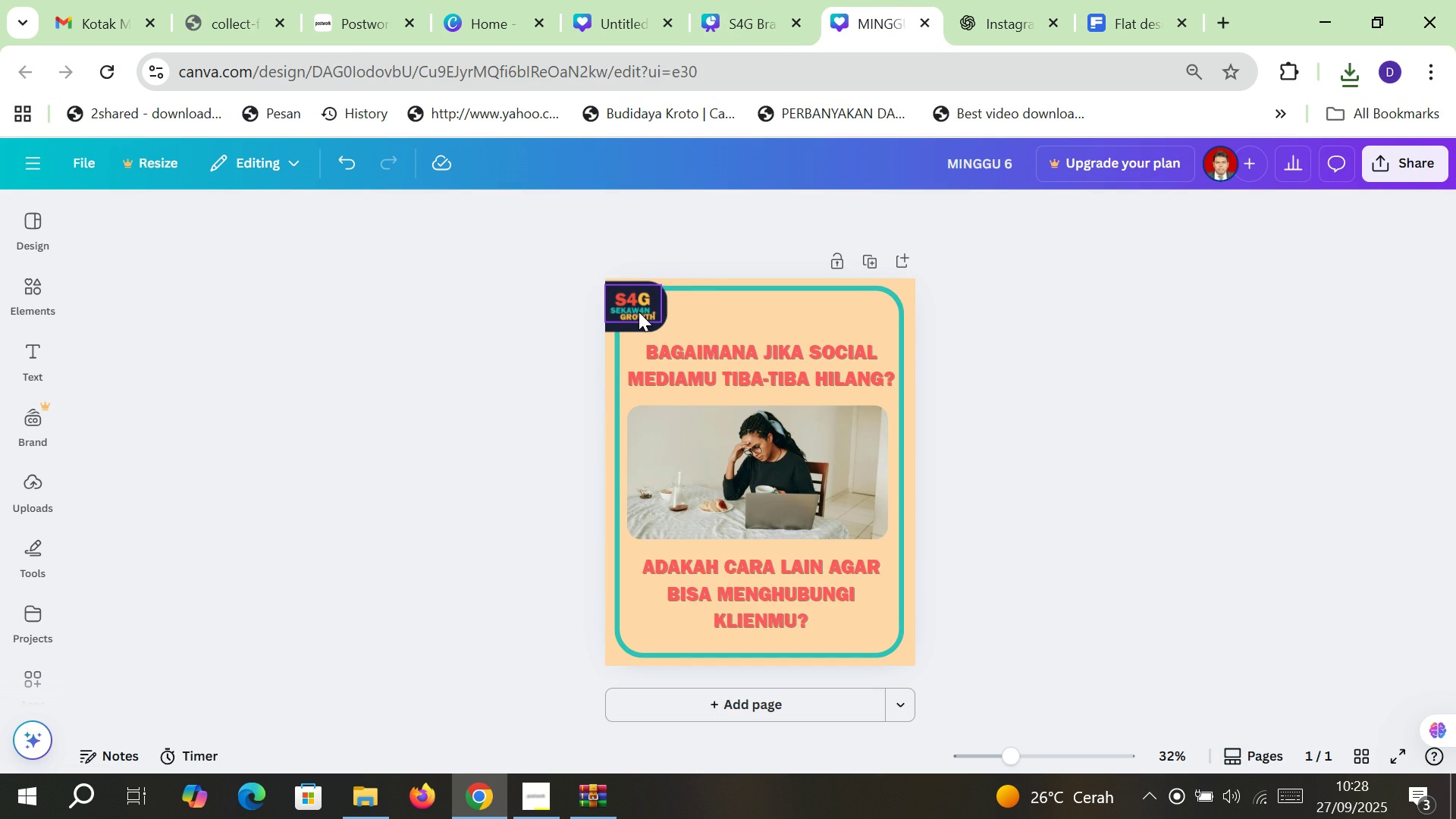 
left_click([639, 312])